 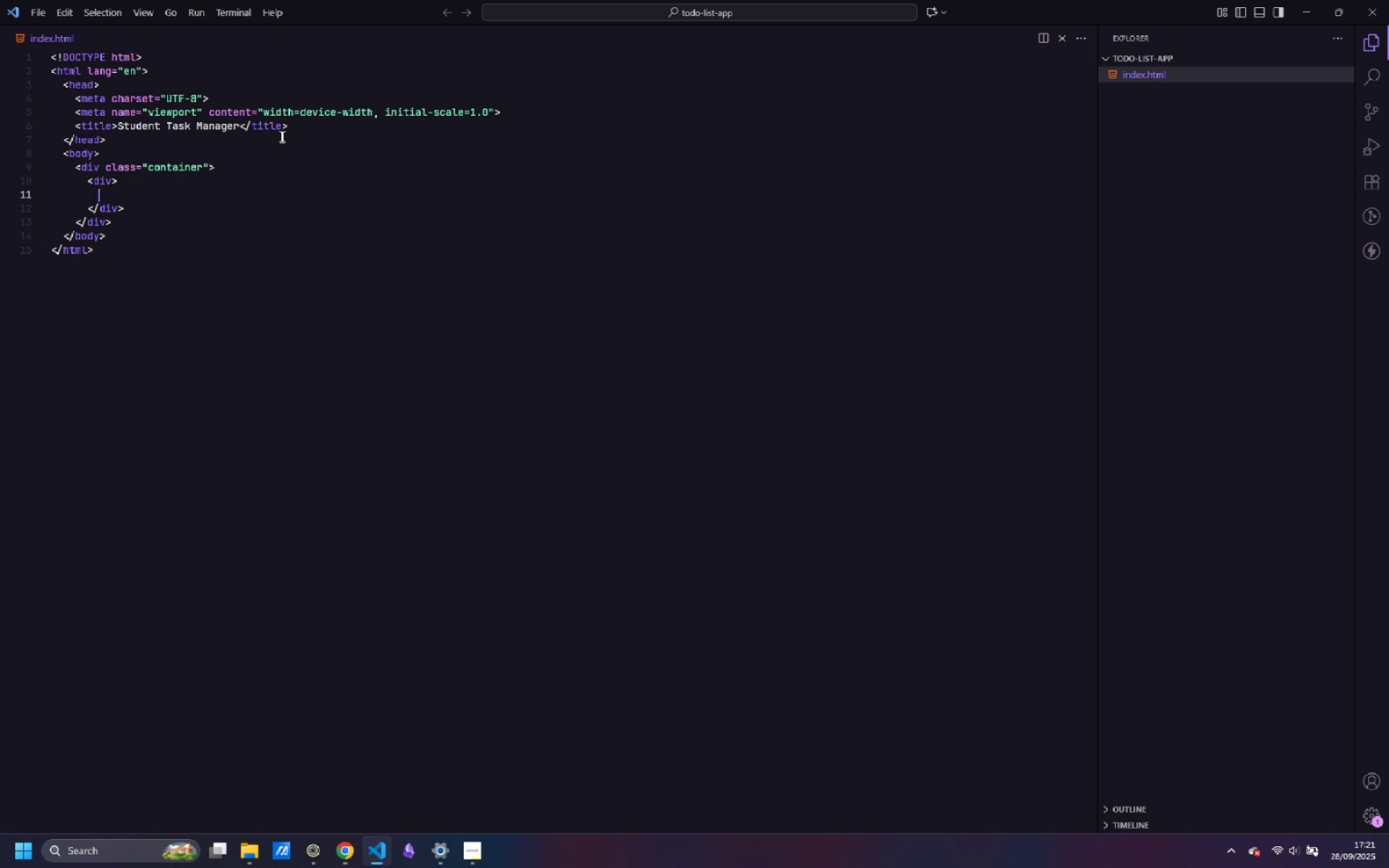 
key(ArrowUp)
 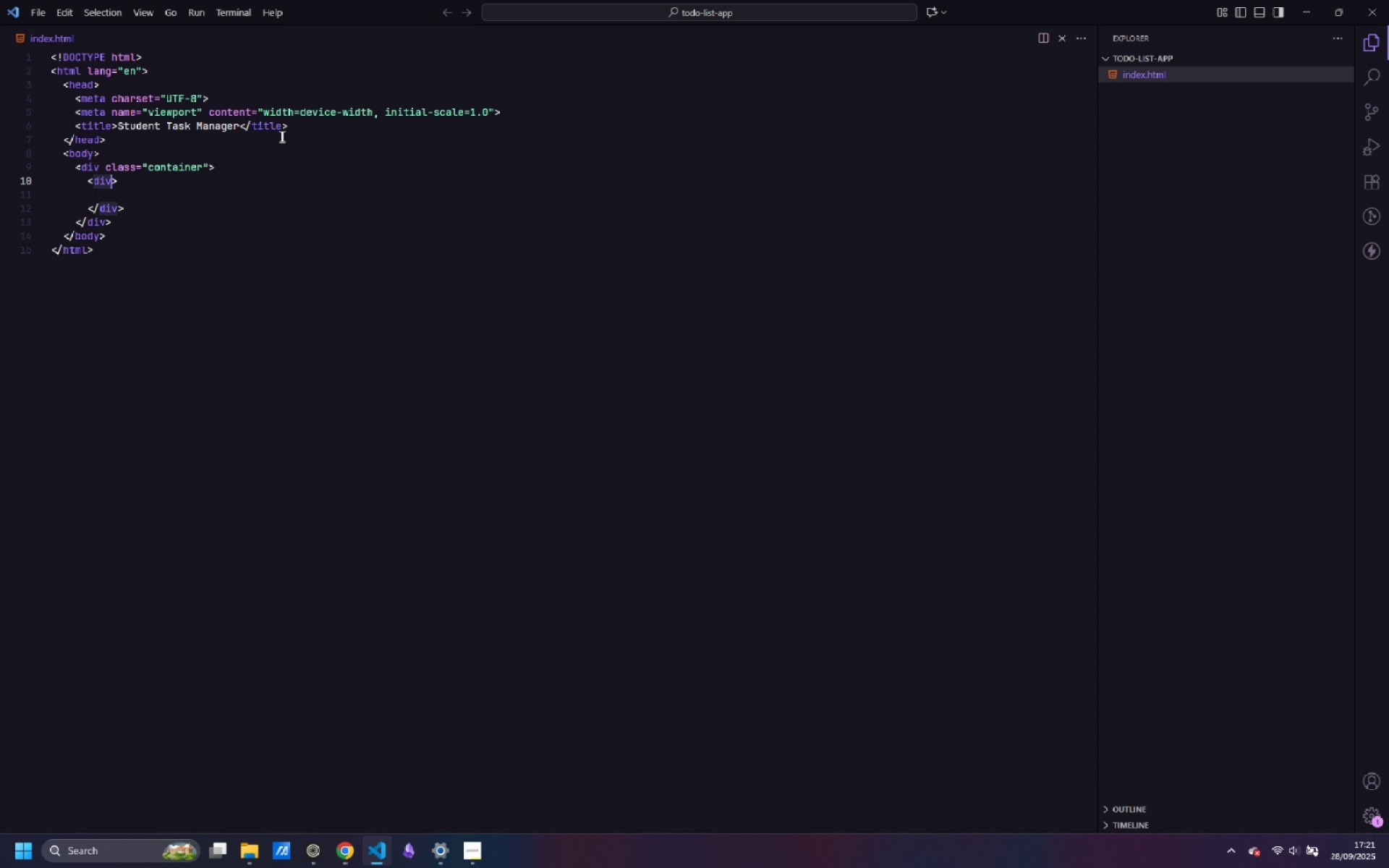 
key(Control+ControlLeft)
 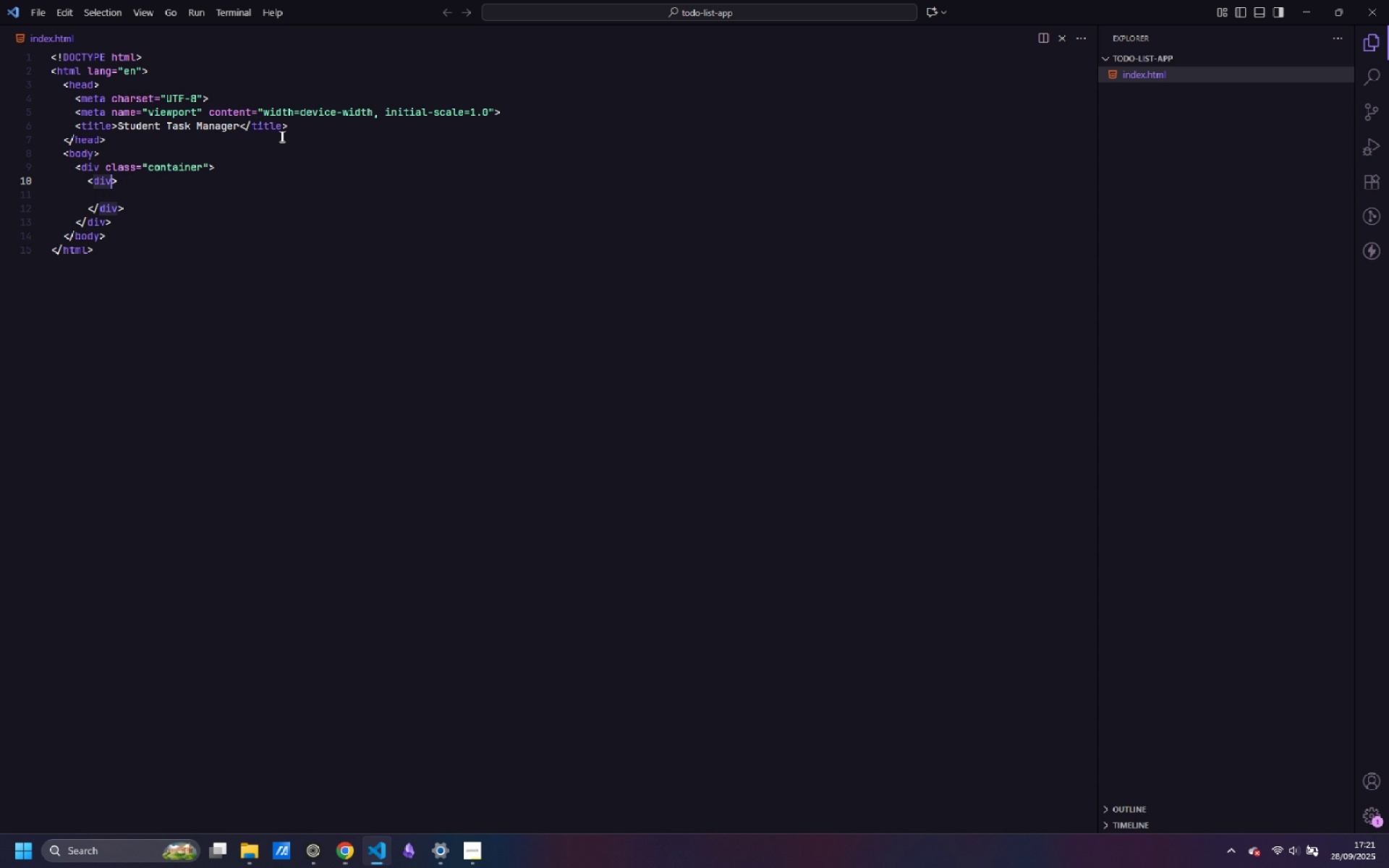 
key(Control+ArrowRight)
 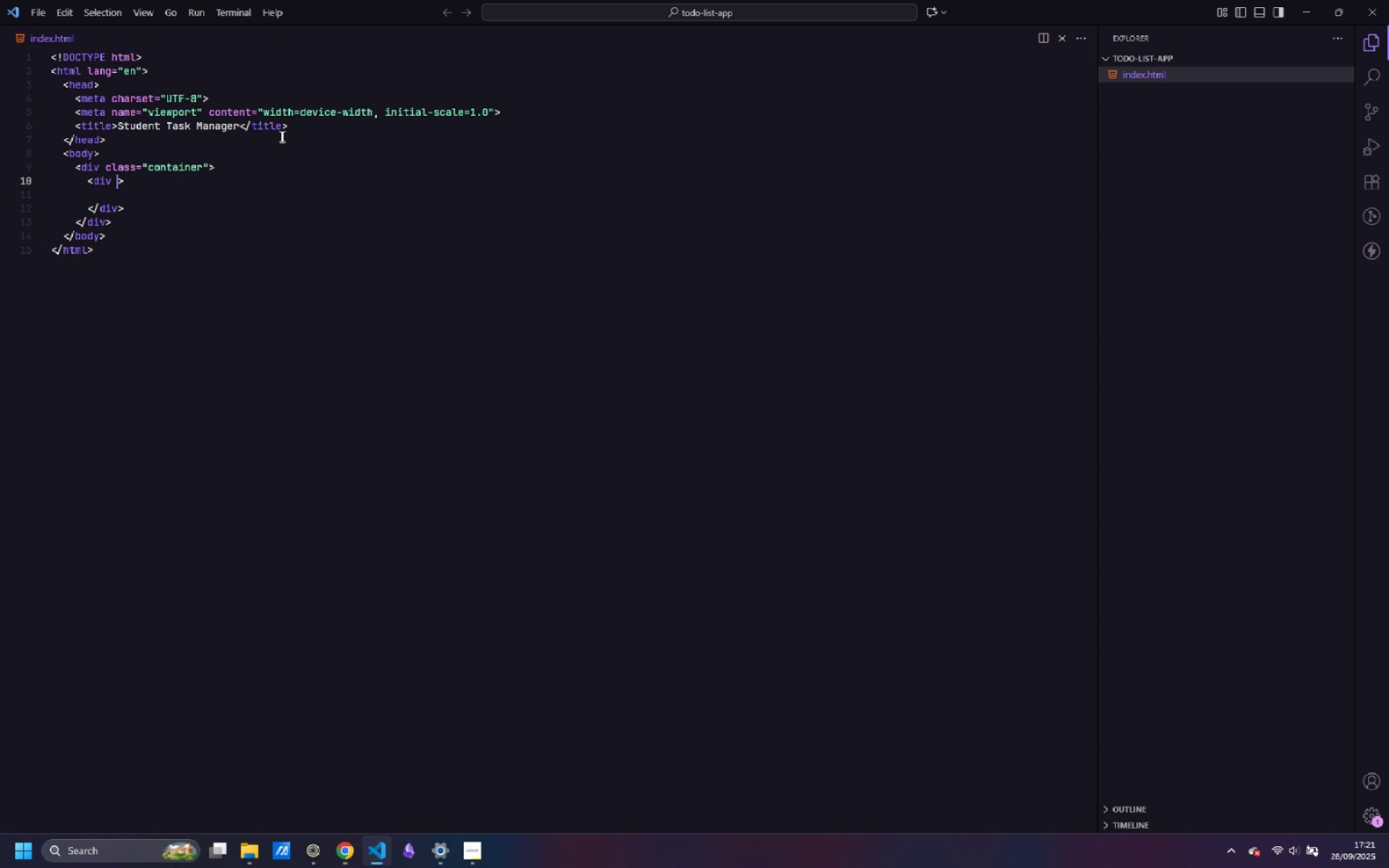 
type( class=")